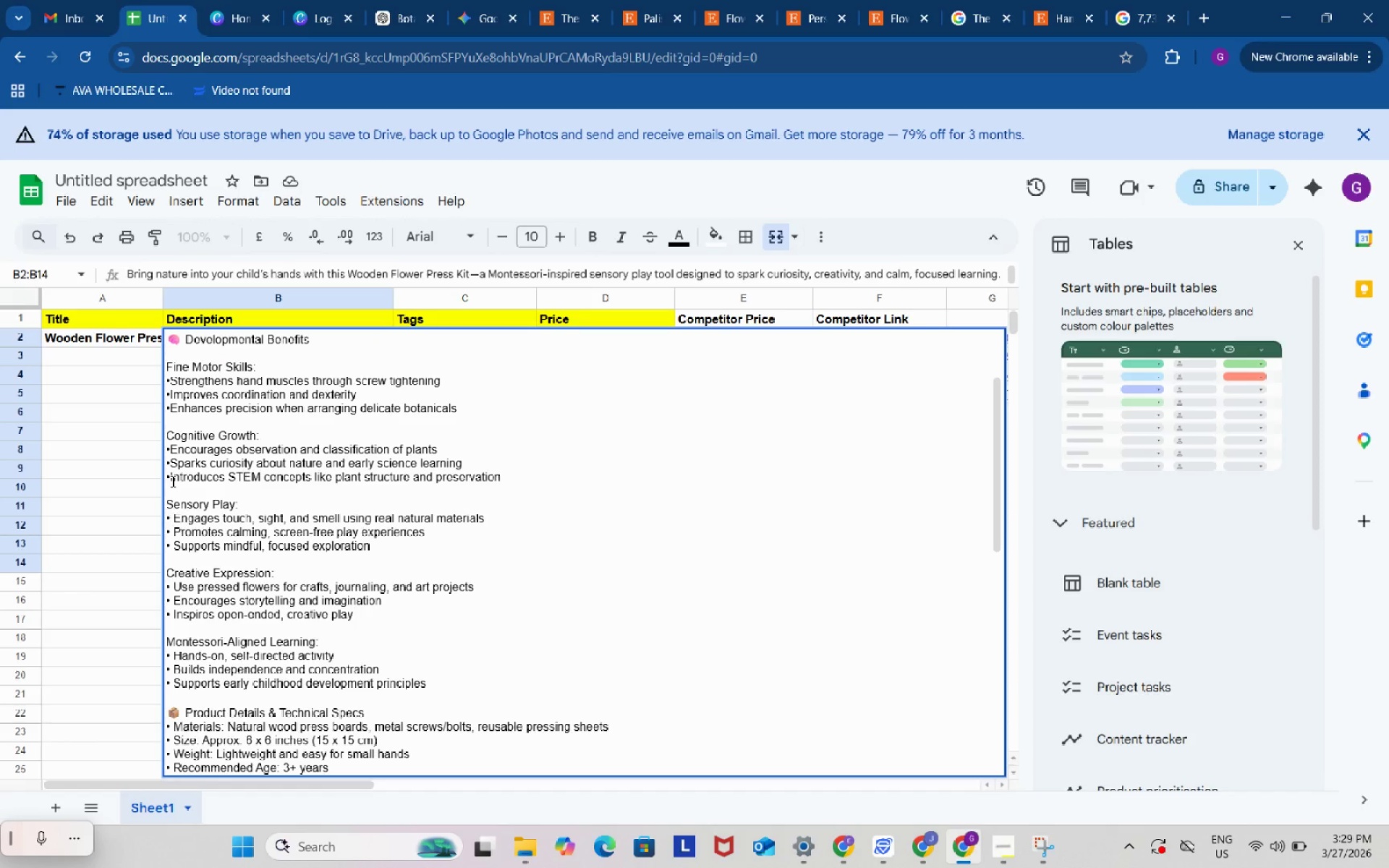 
left_click([171, 481])
 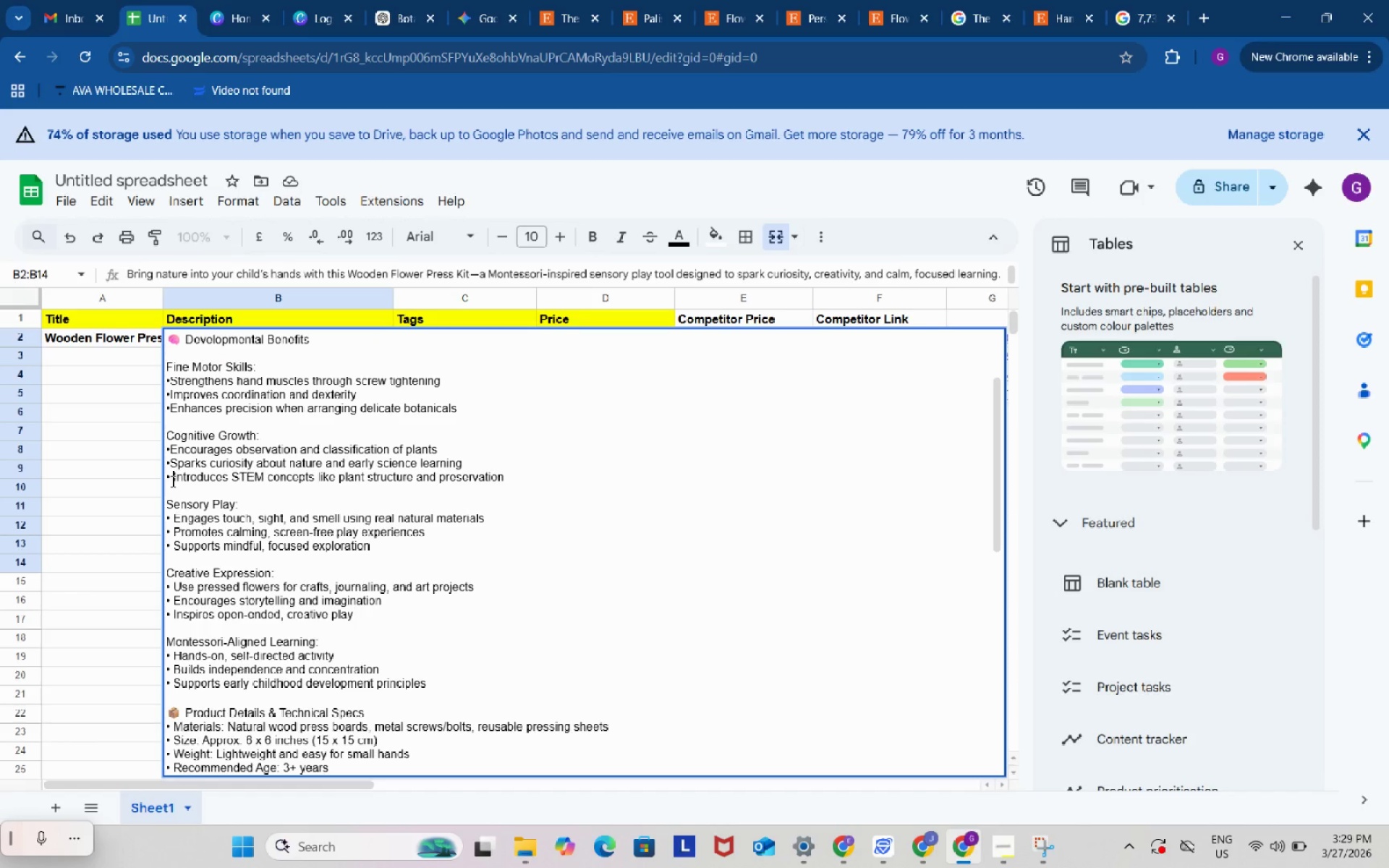 
key(Space)
 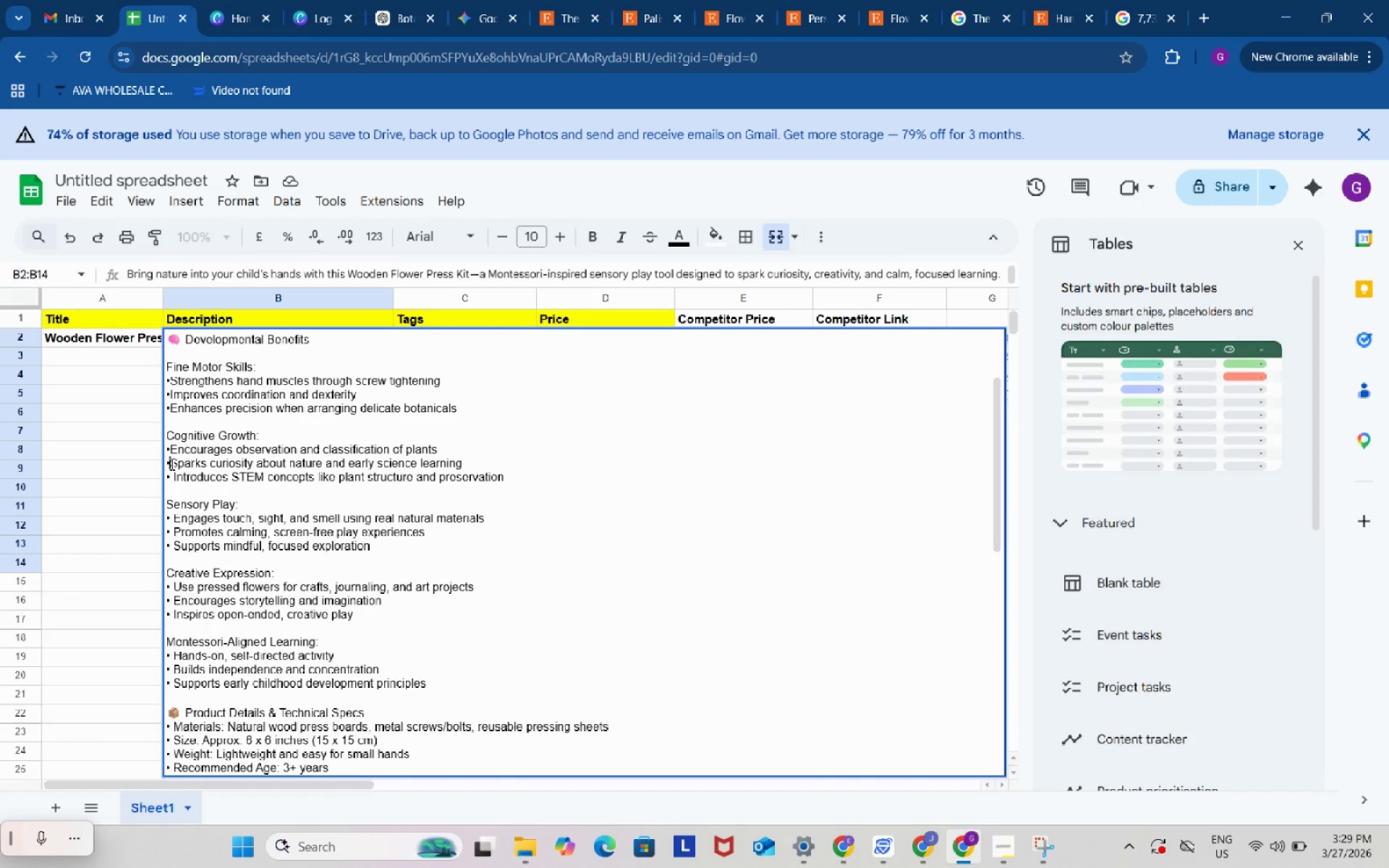 
left_click([171, 464])
 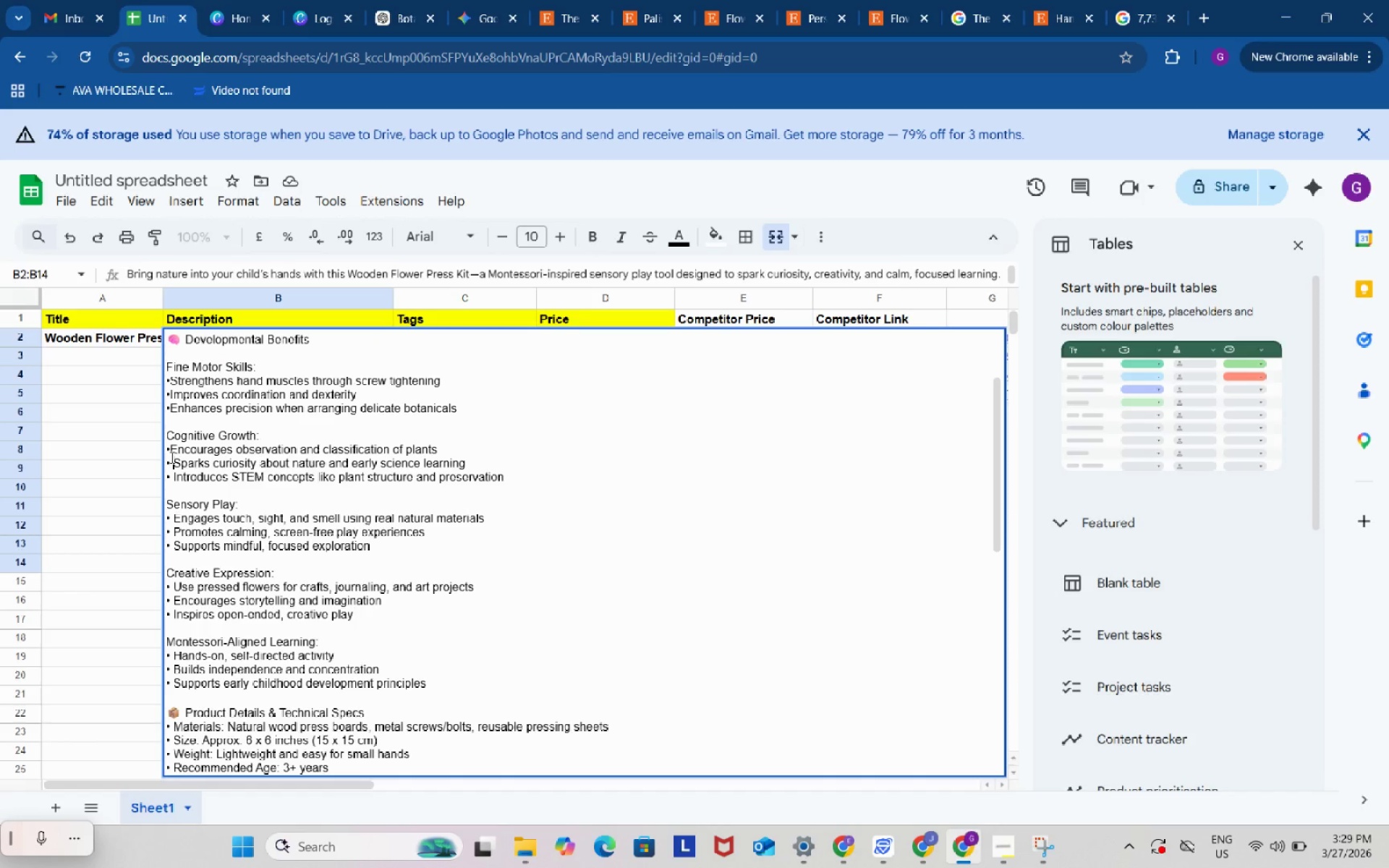 
key(Space)